 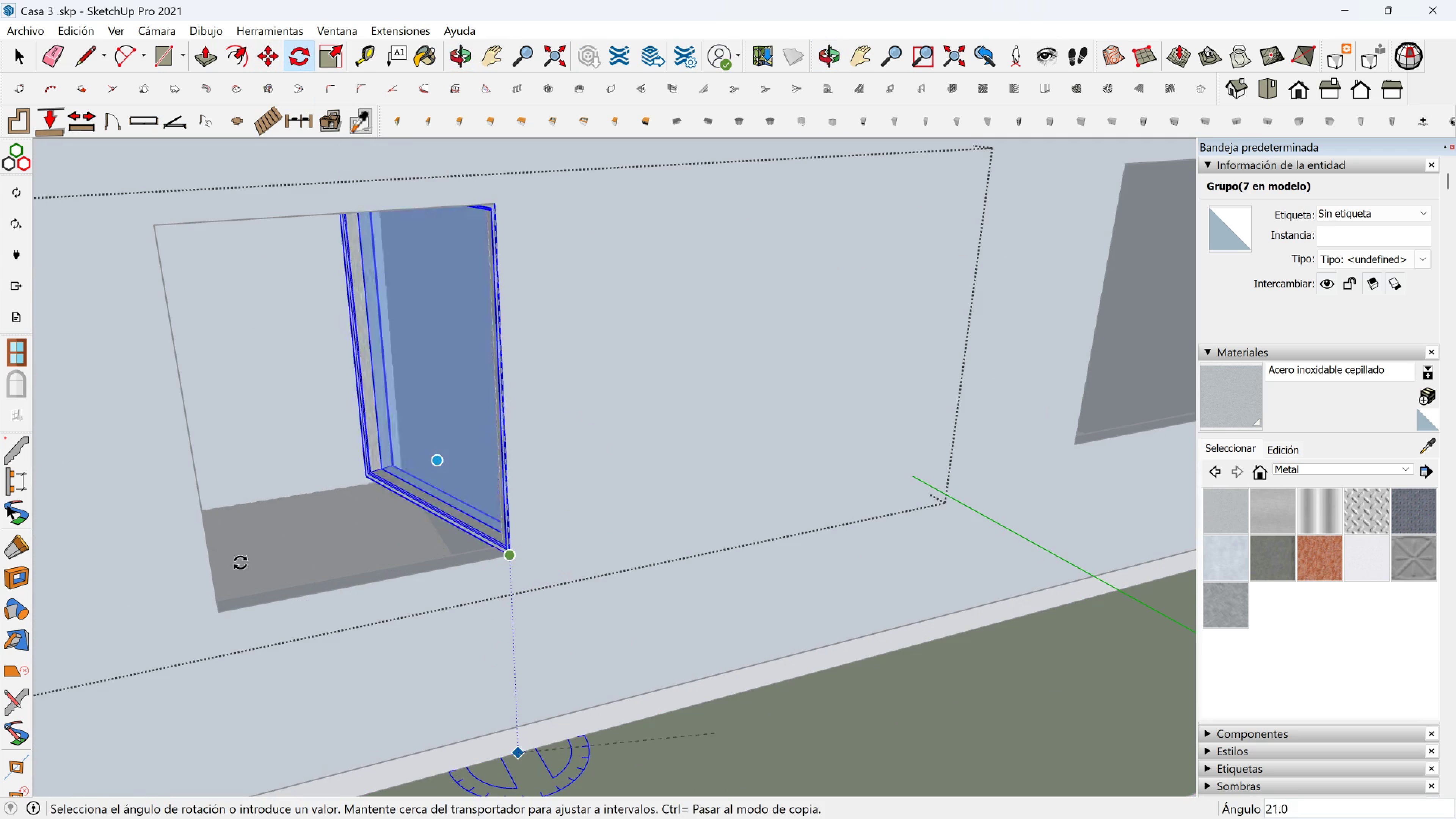 
left_click([218, 616])
 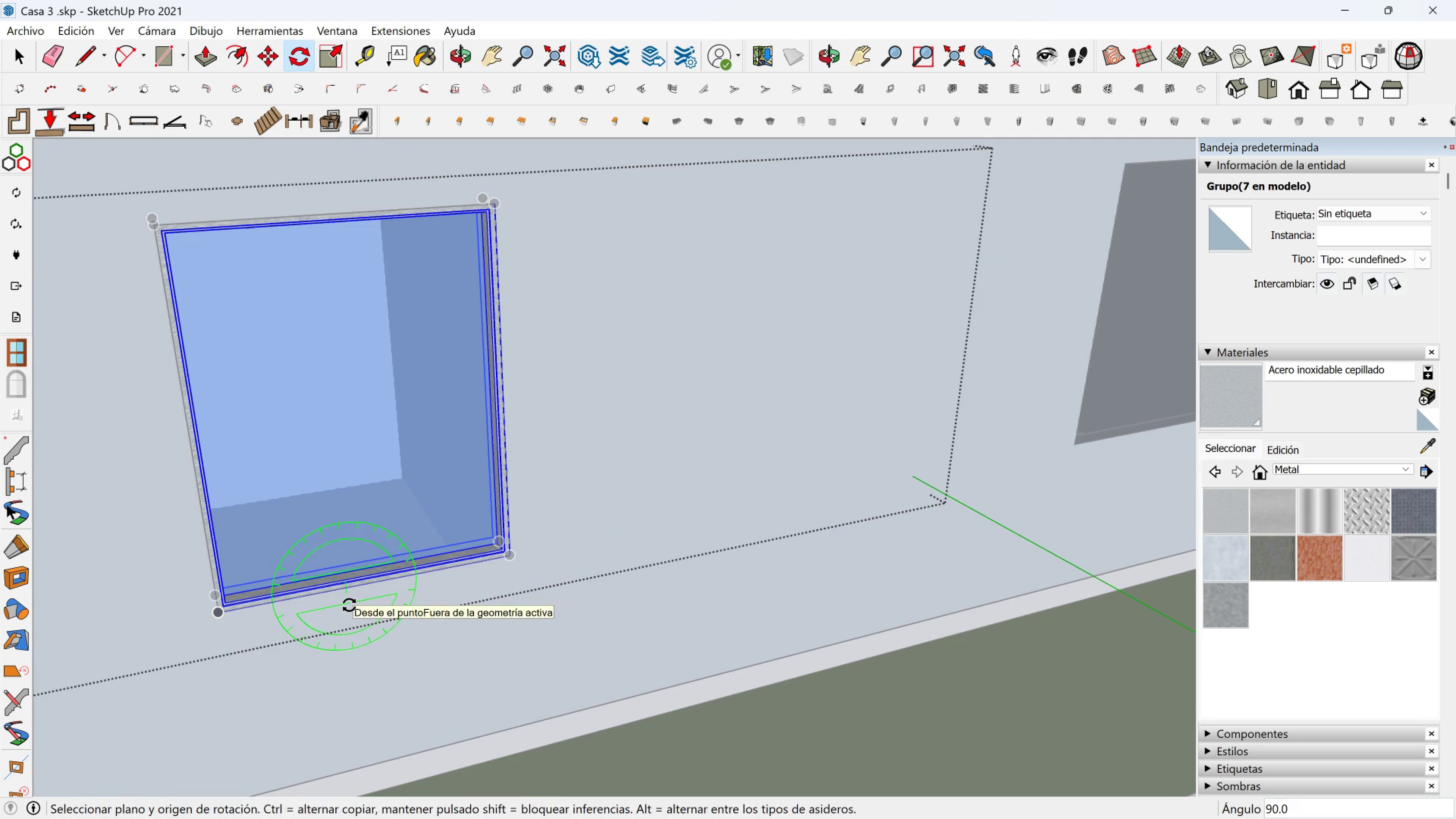 
key(M)
 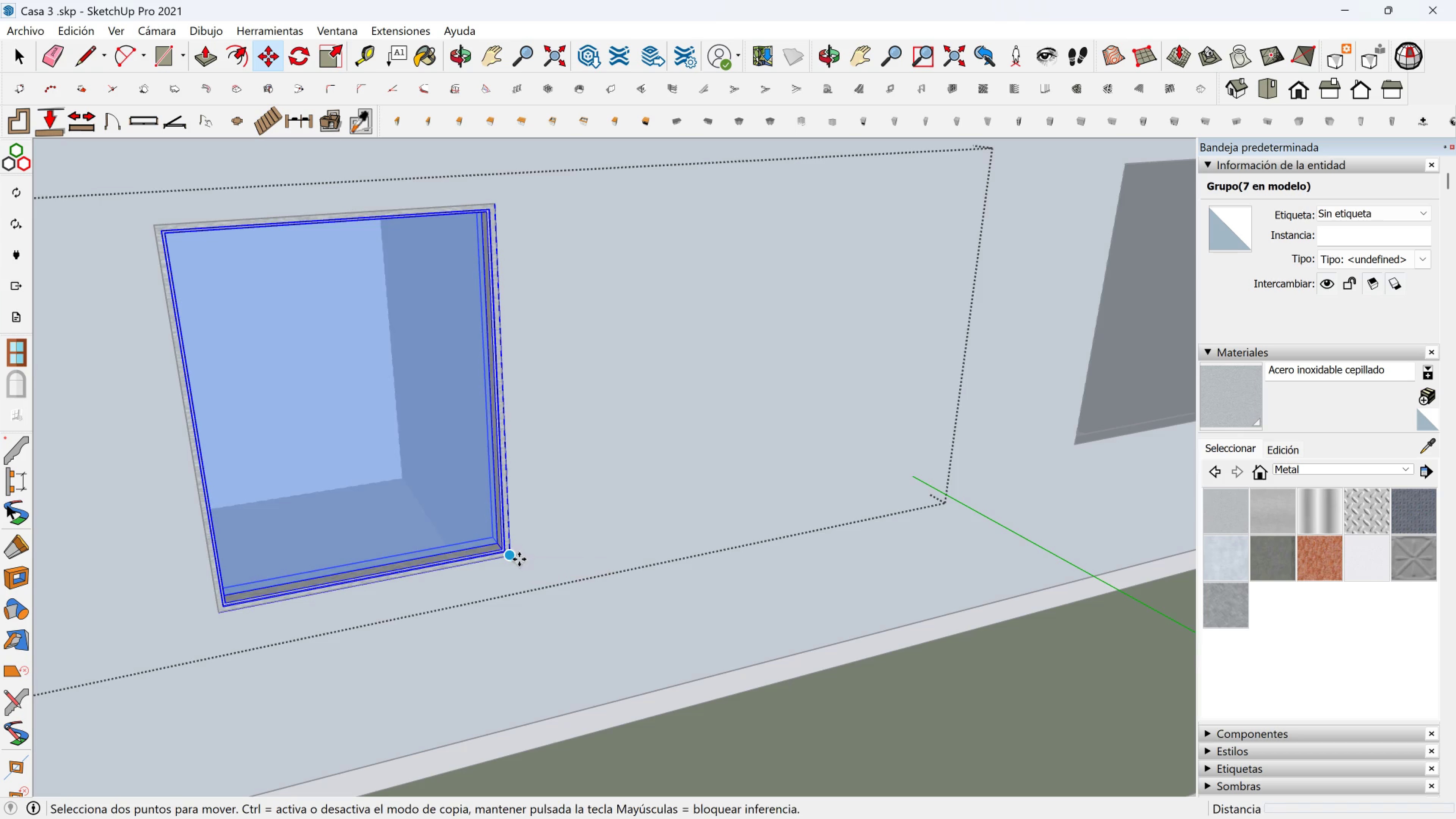 
key(Control+ControlLeft)
 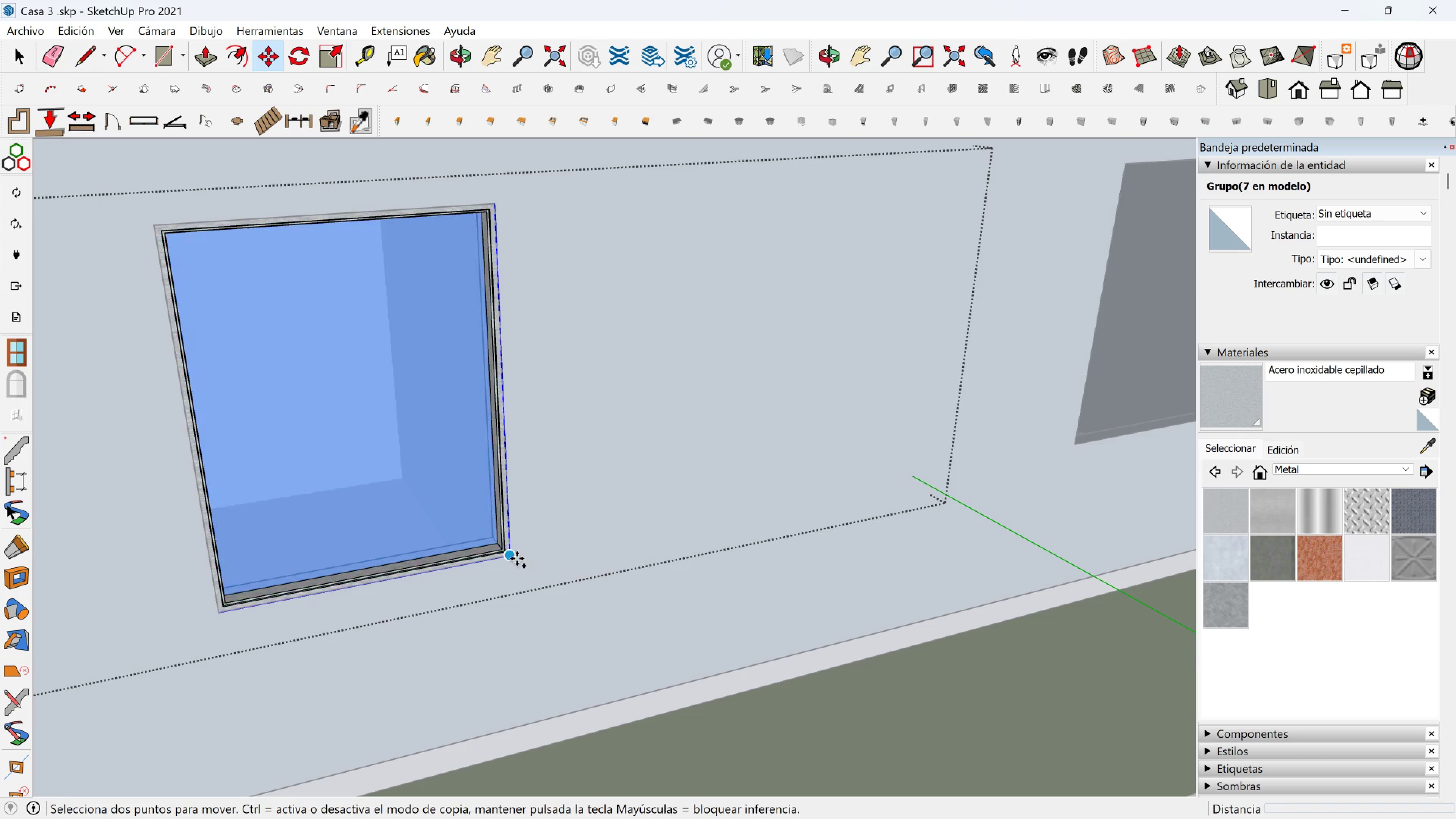 
left_click([517, 559])